 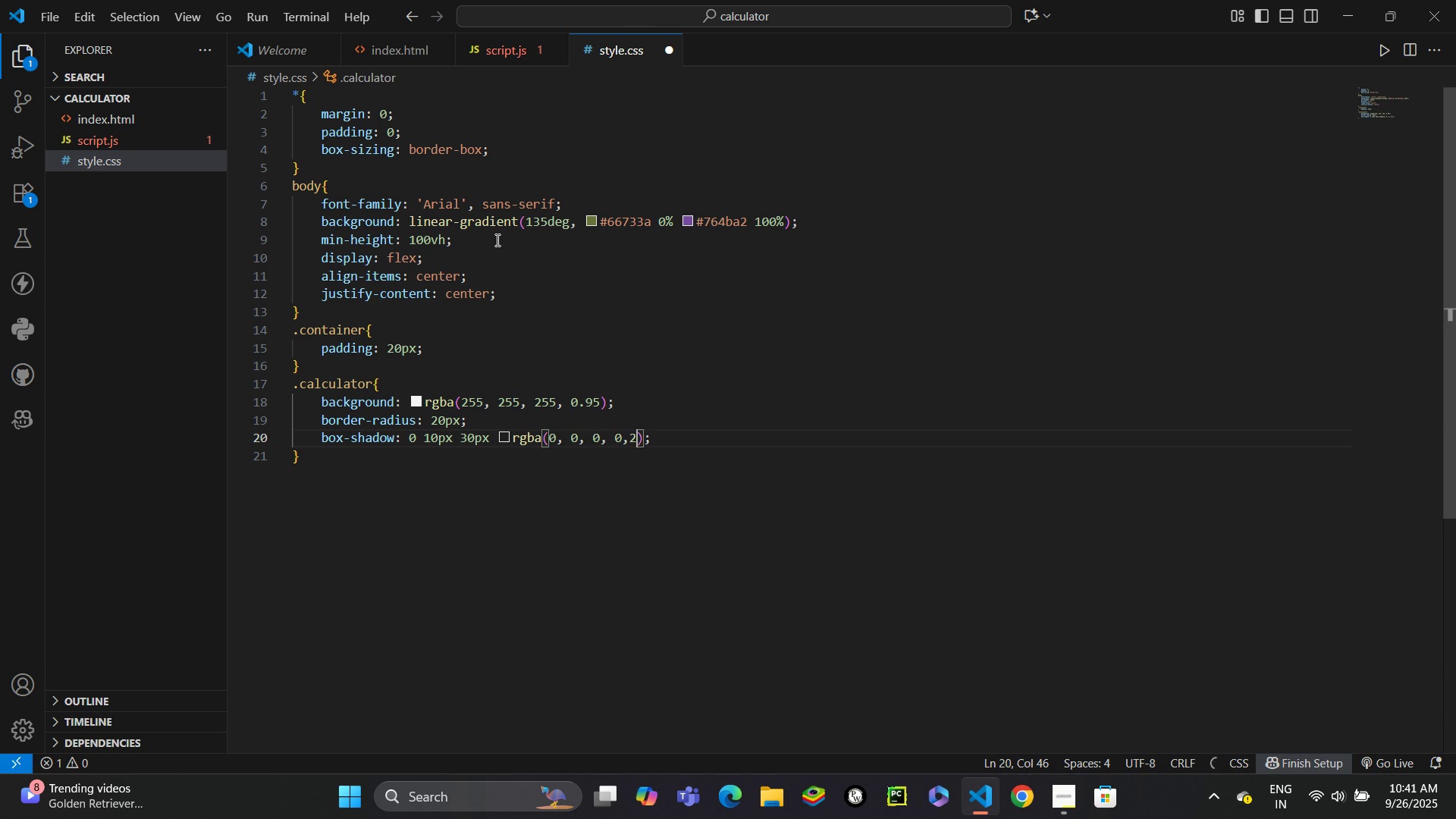 
key(Control+ControlLeft)
 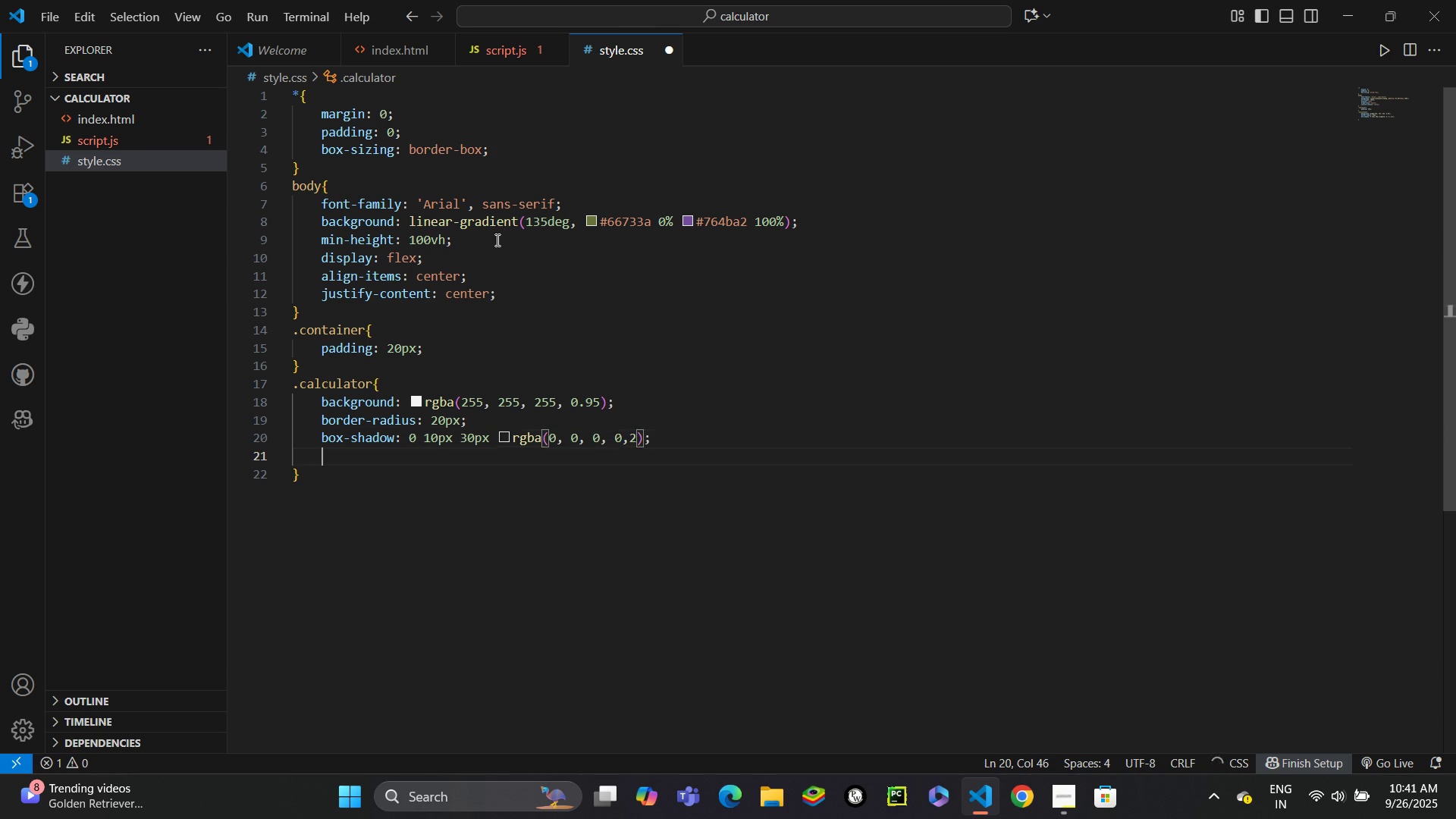 
key(Control+Enter)
 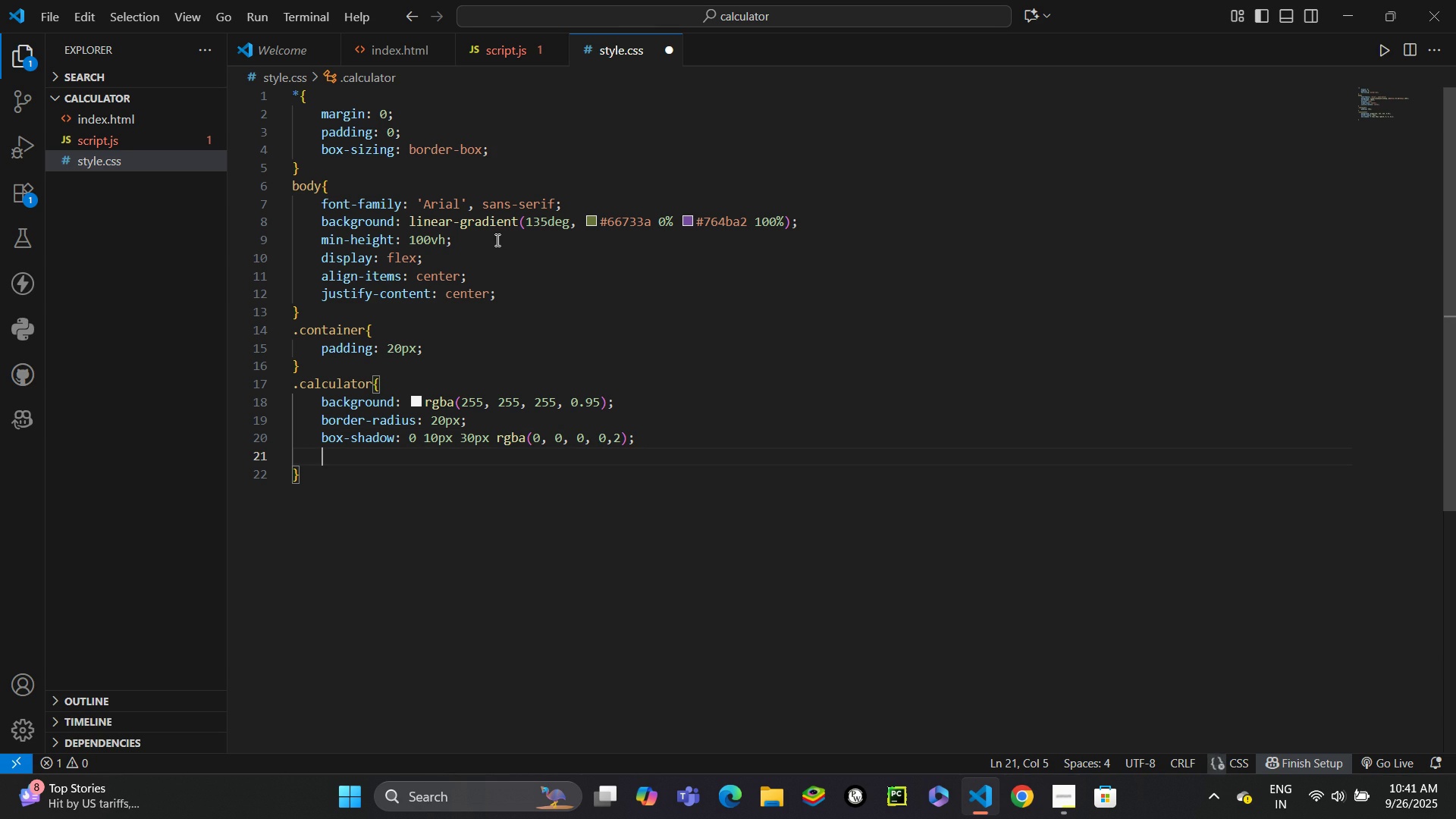 
type(padd)
 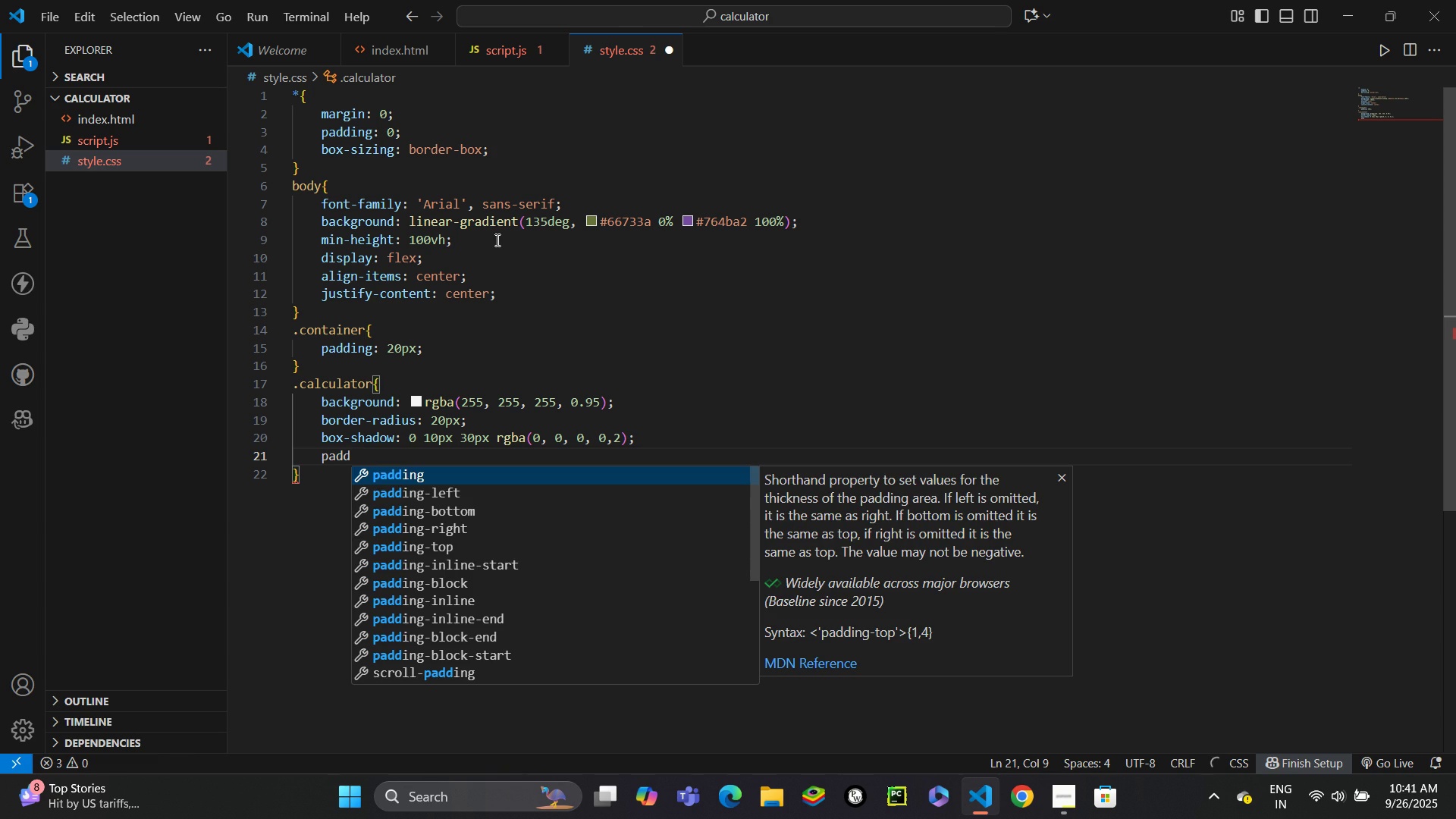 
key(Enter)
 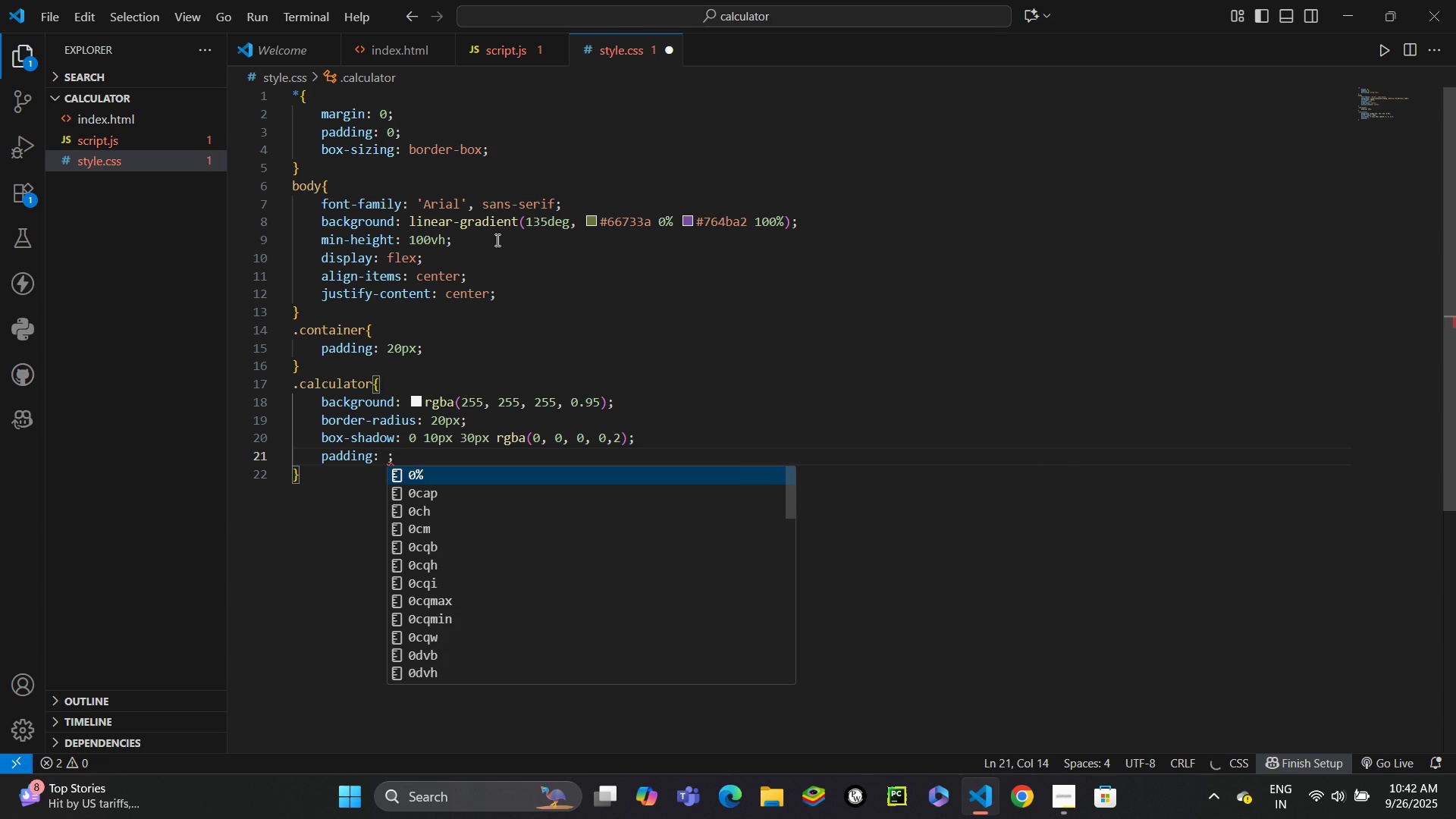 
type(25px)